 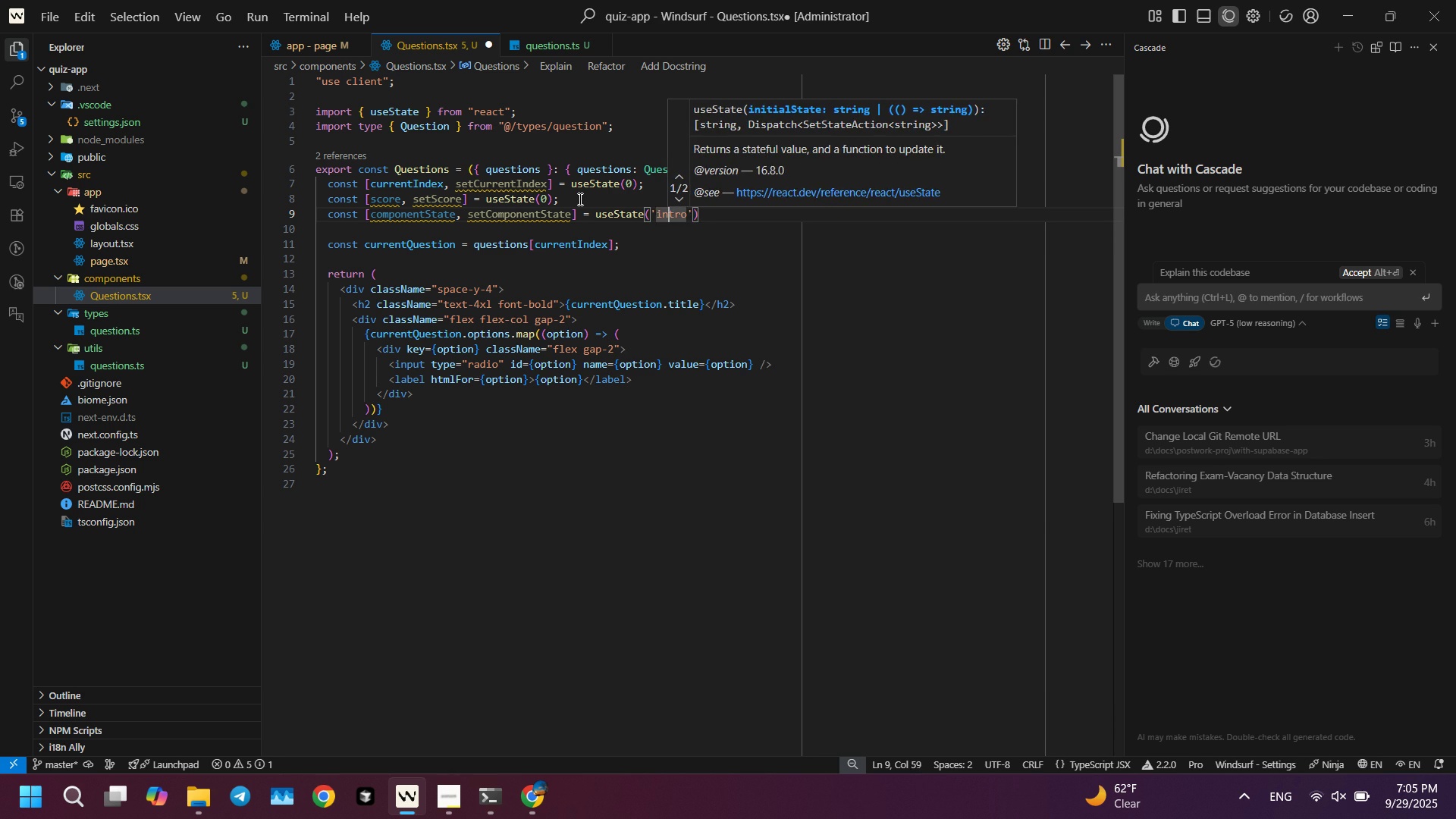 
key(ArrowLeft)
 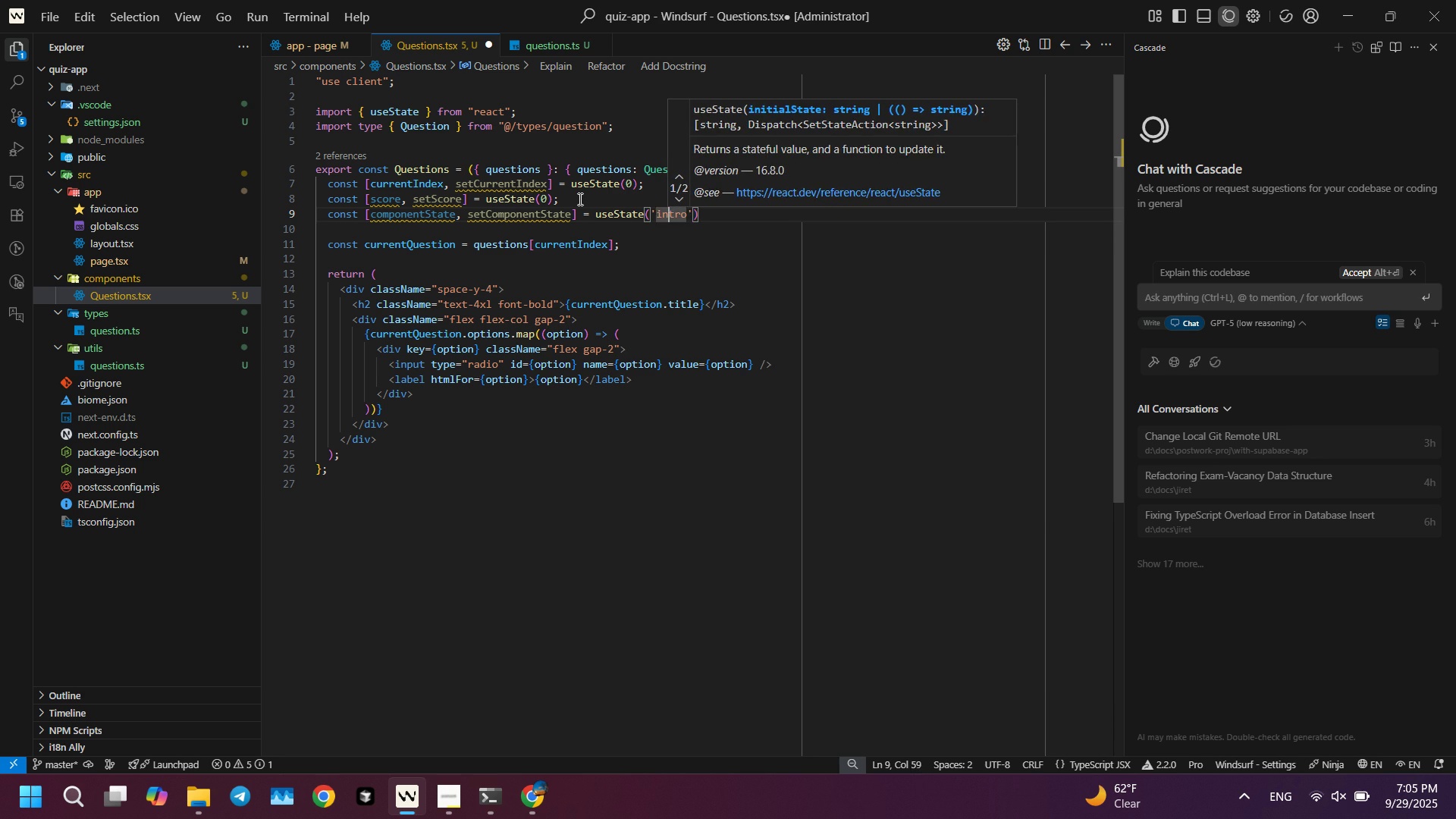 
key(ArrowLeft)
 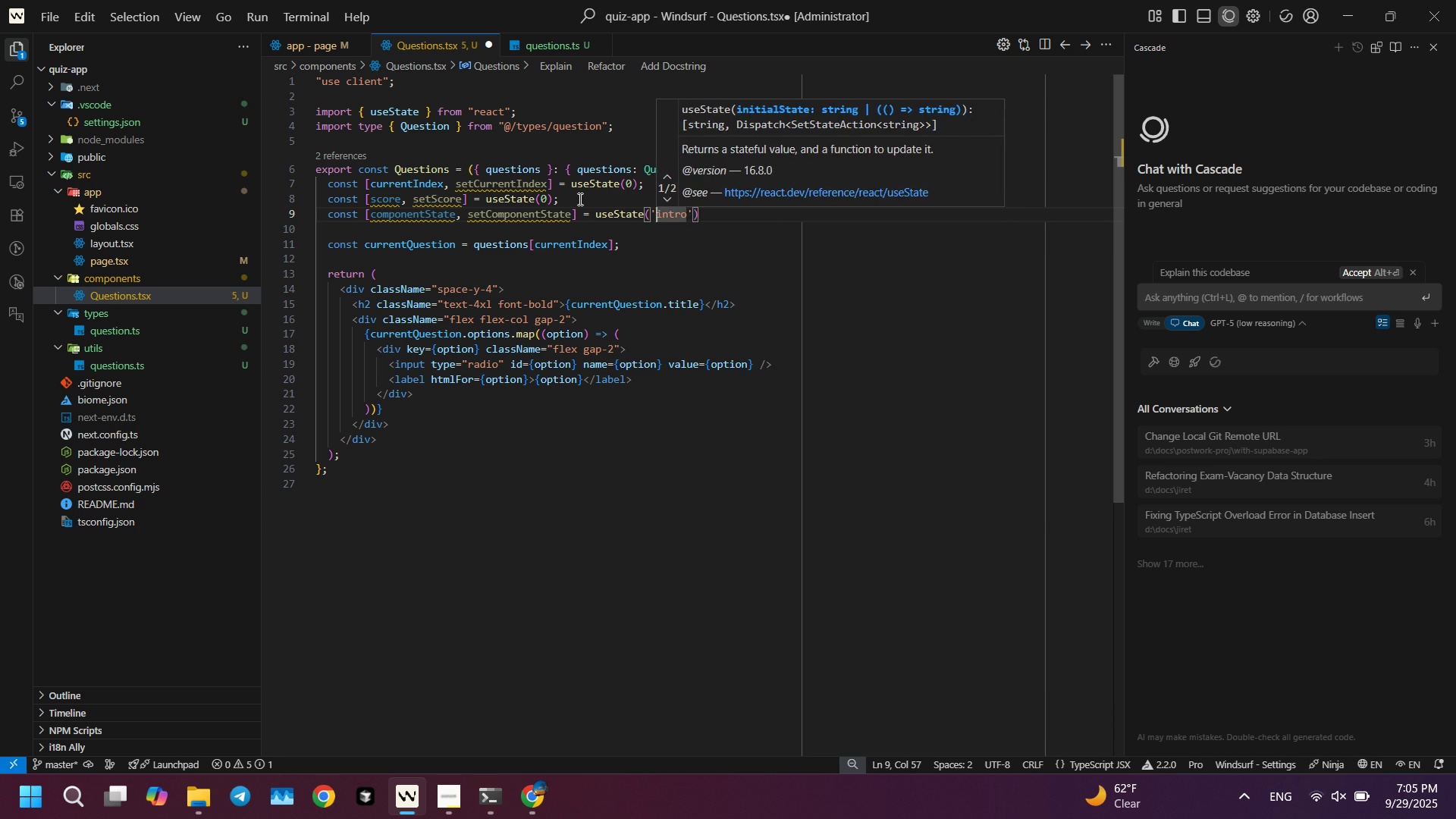 
key(ArrowLeft)
 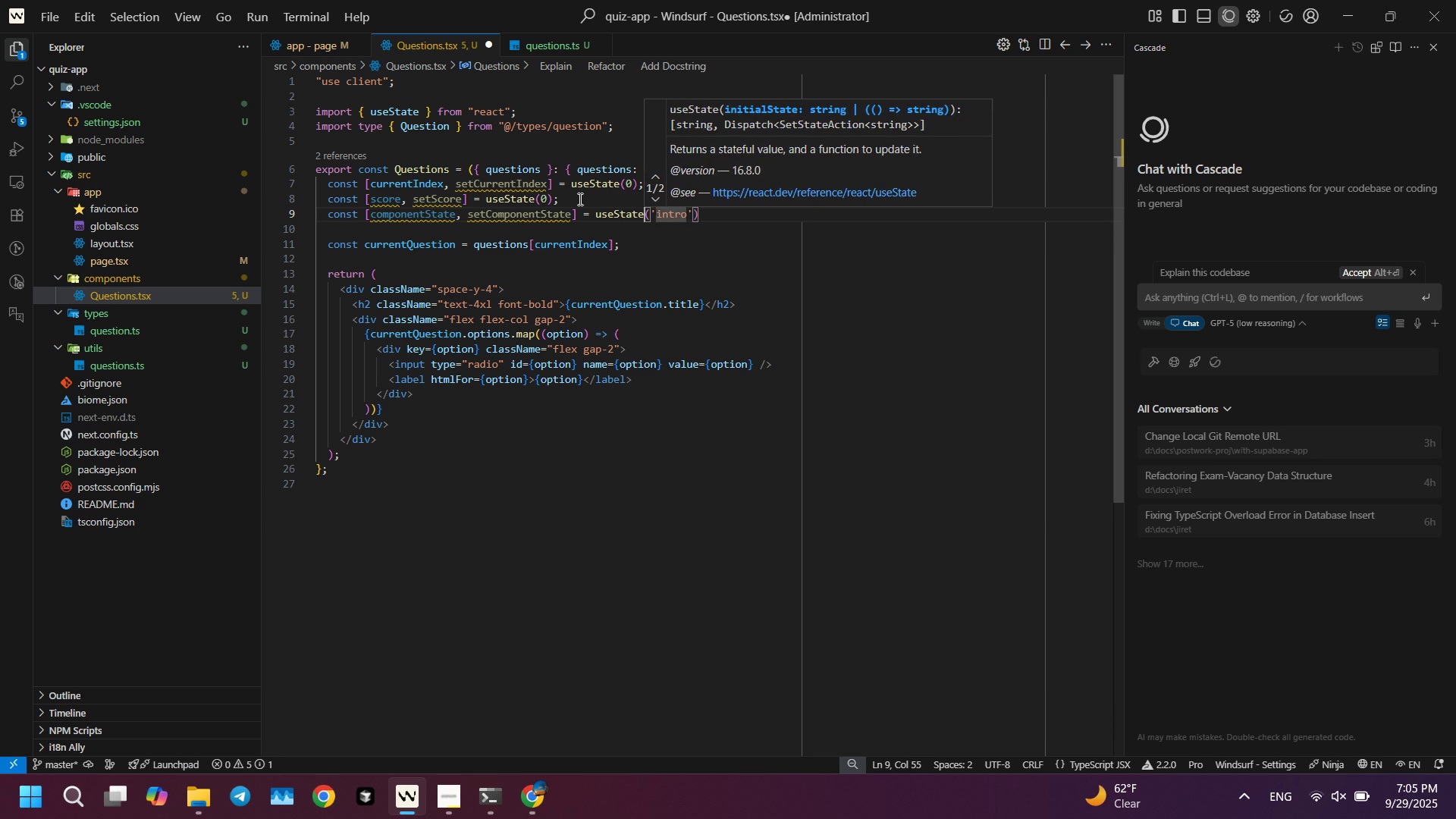 
key(Control+ControlLeft)
 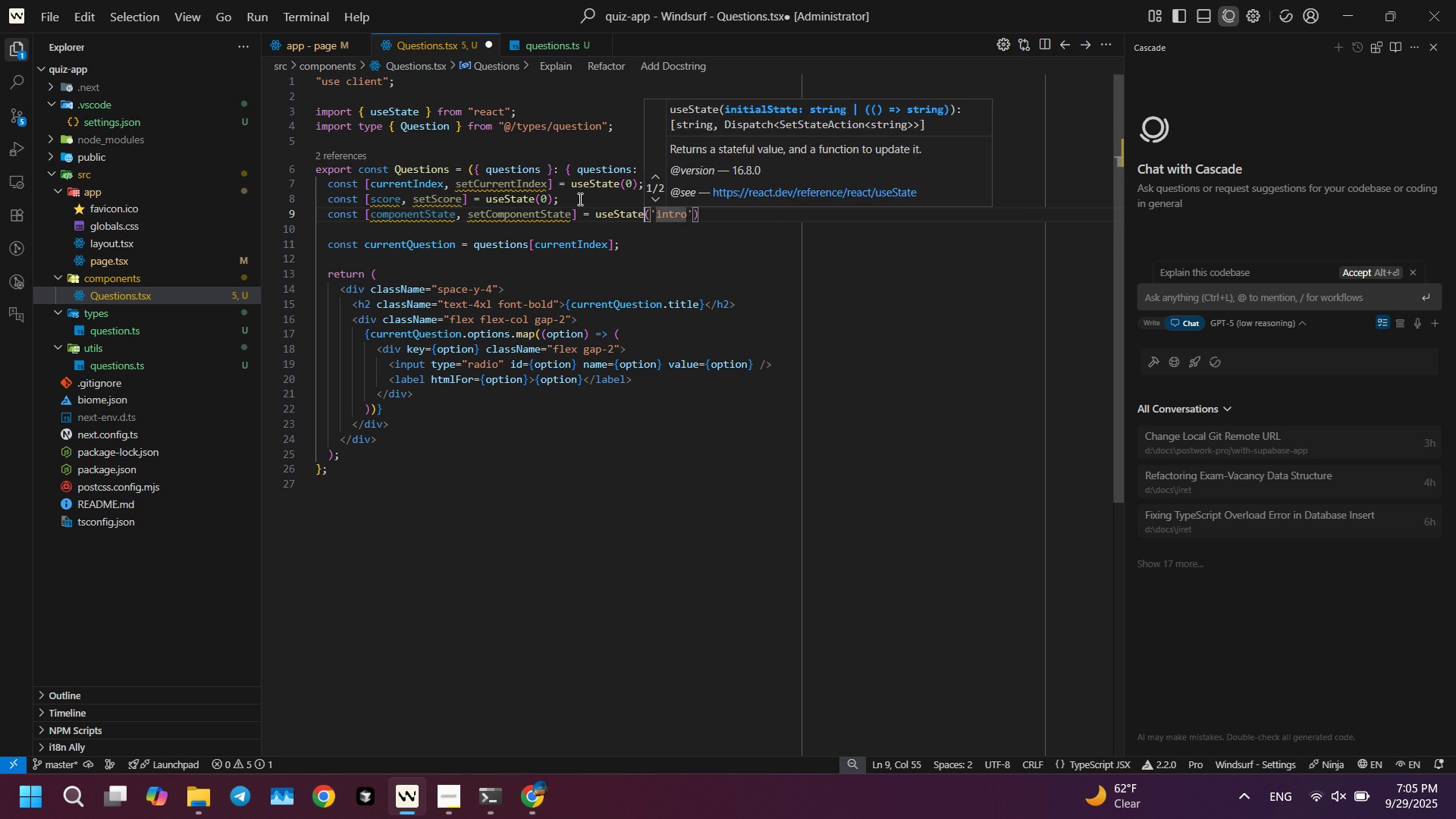 
key(Control+ArrowLeft)
 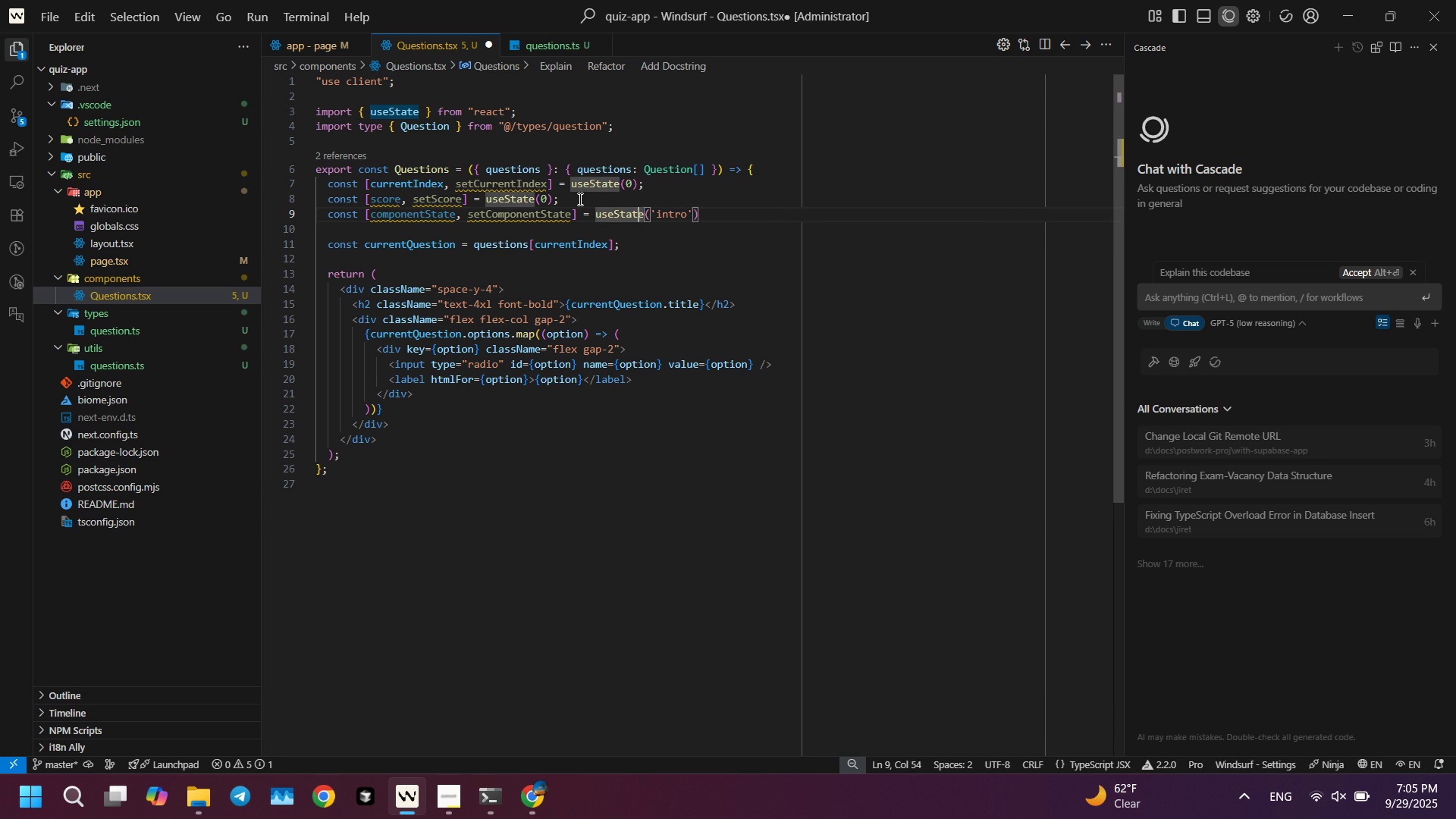 
key(ArrowLeft)
 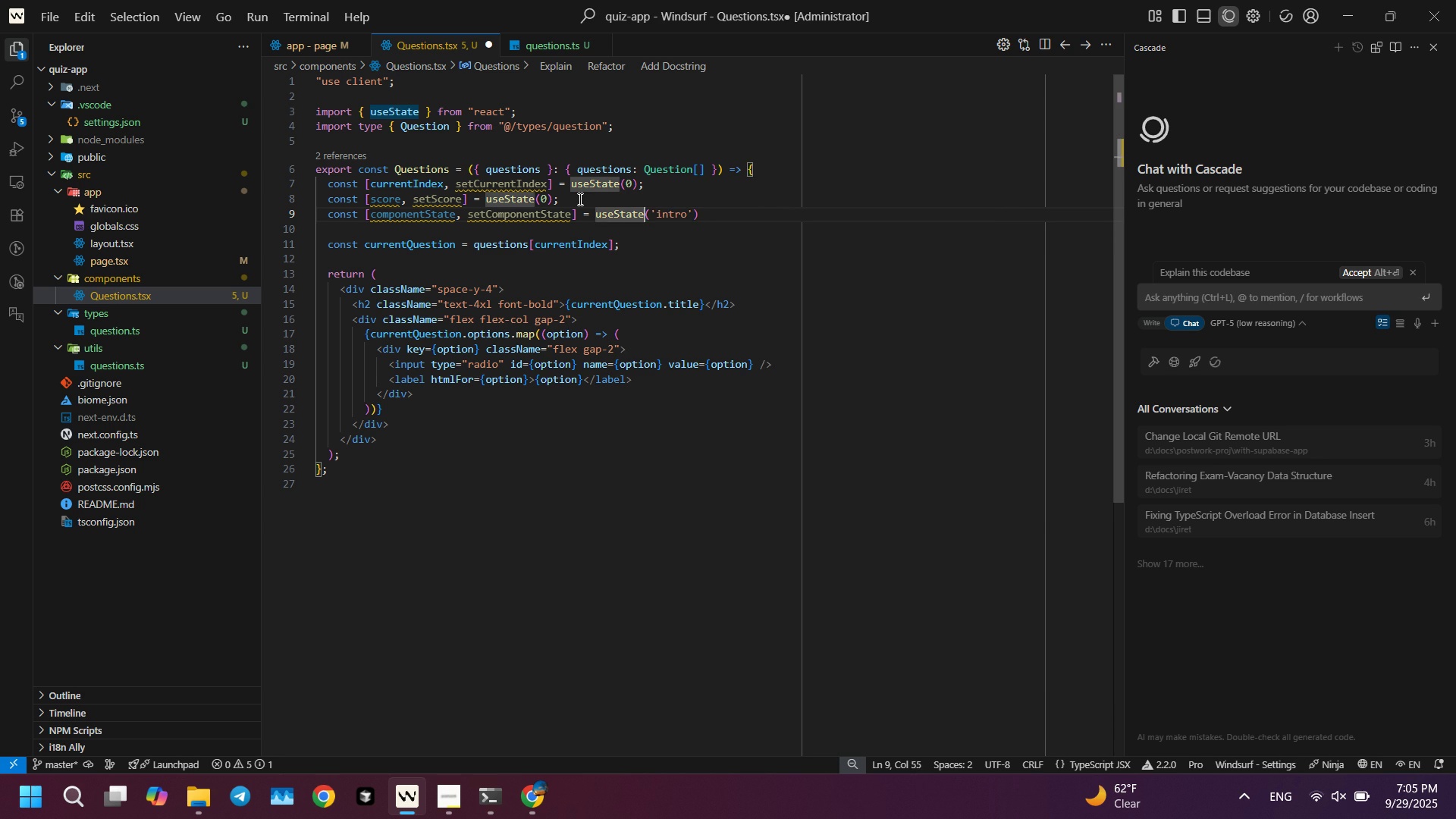 
key(ArrowRight)